 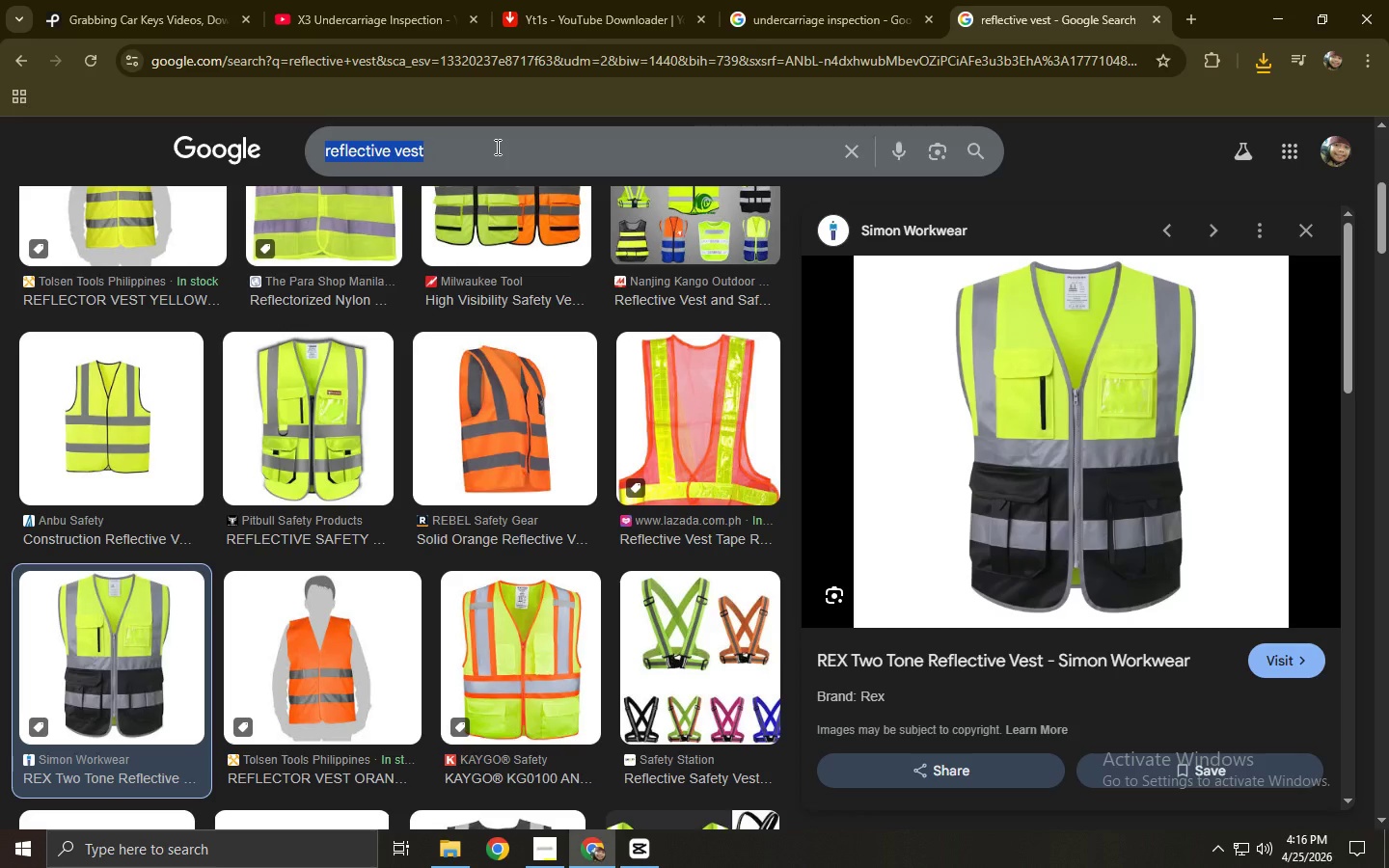 
key(Control+A)
 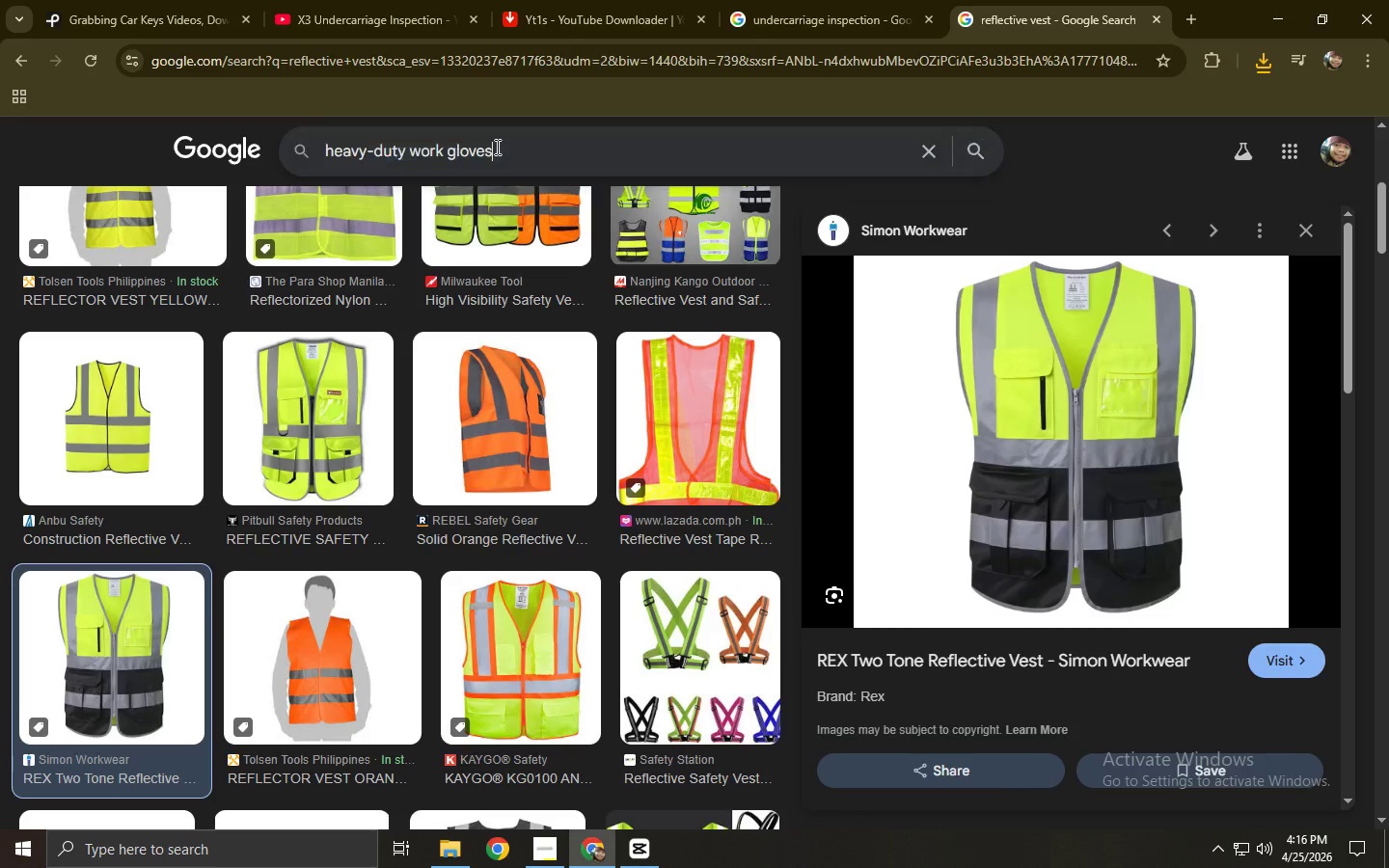 
key(Control+ControlLeft)
 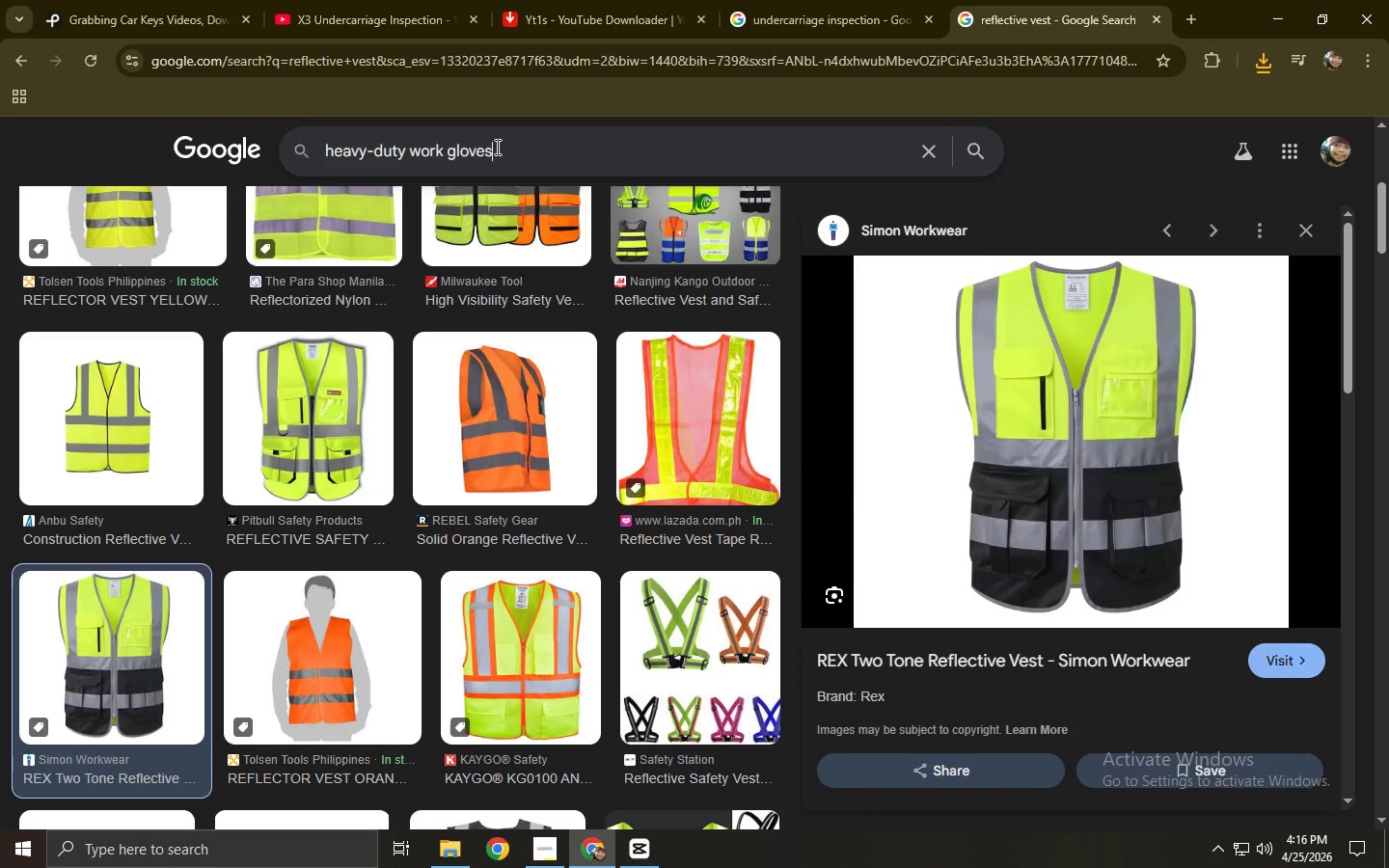 
key(Control+V)
 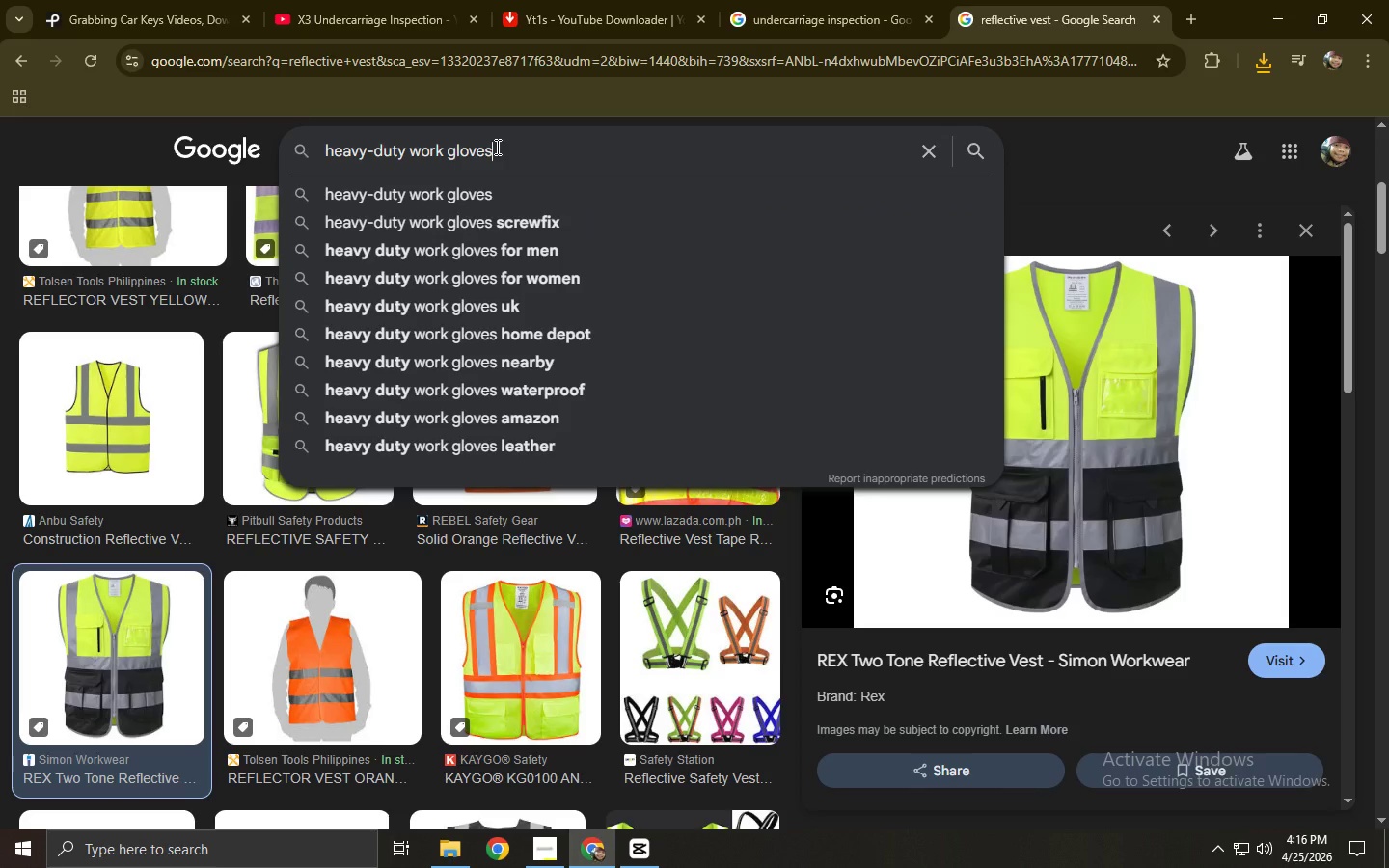 
key(NumpadEnter)
 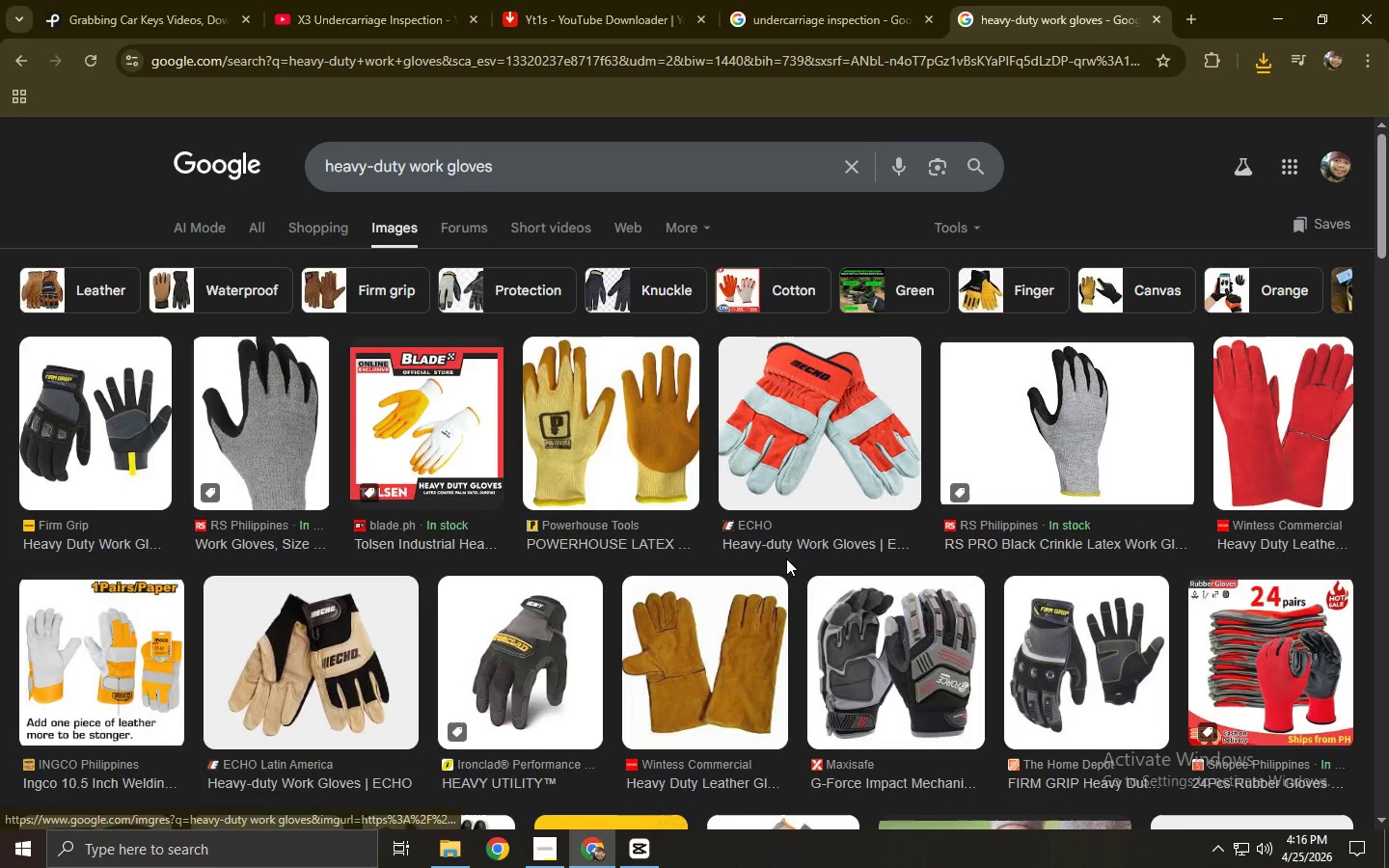 
wait(8.92)
 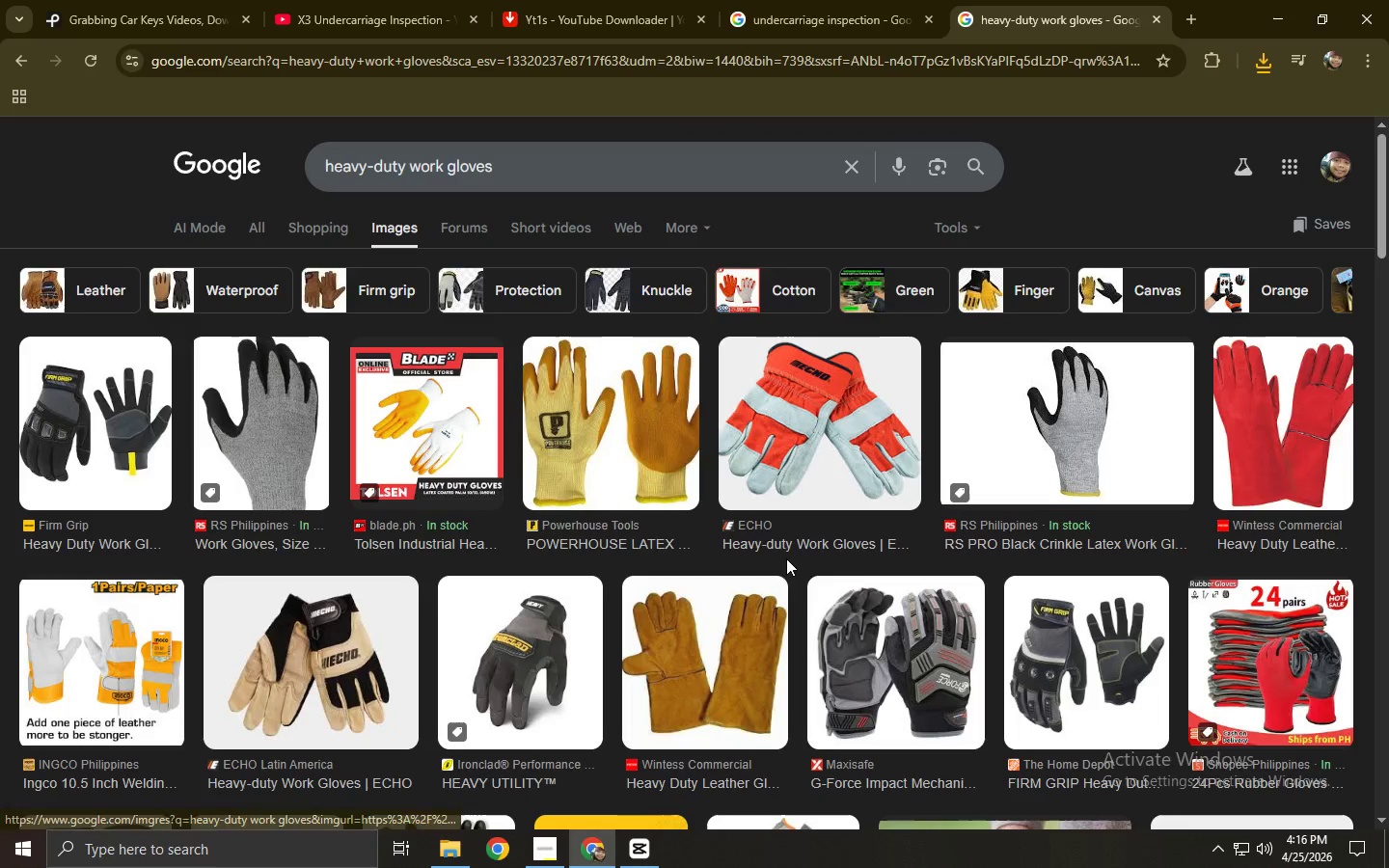 
right_click([1047, 474])
 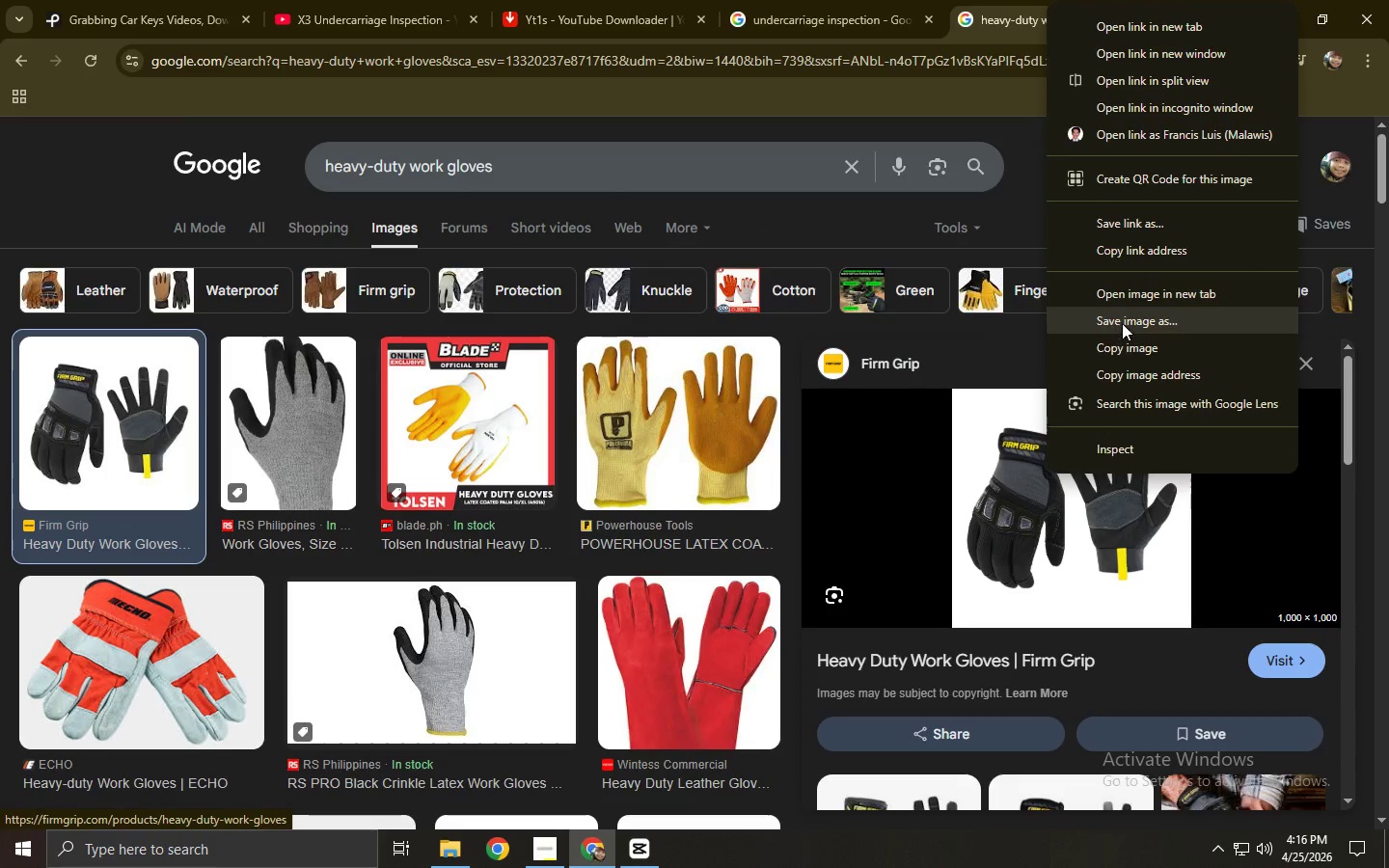 
left_click([1126, 319])
 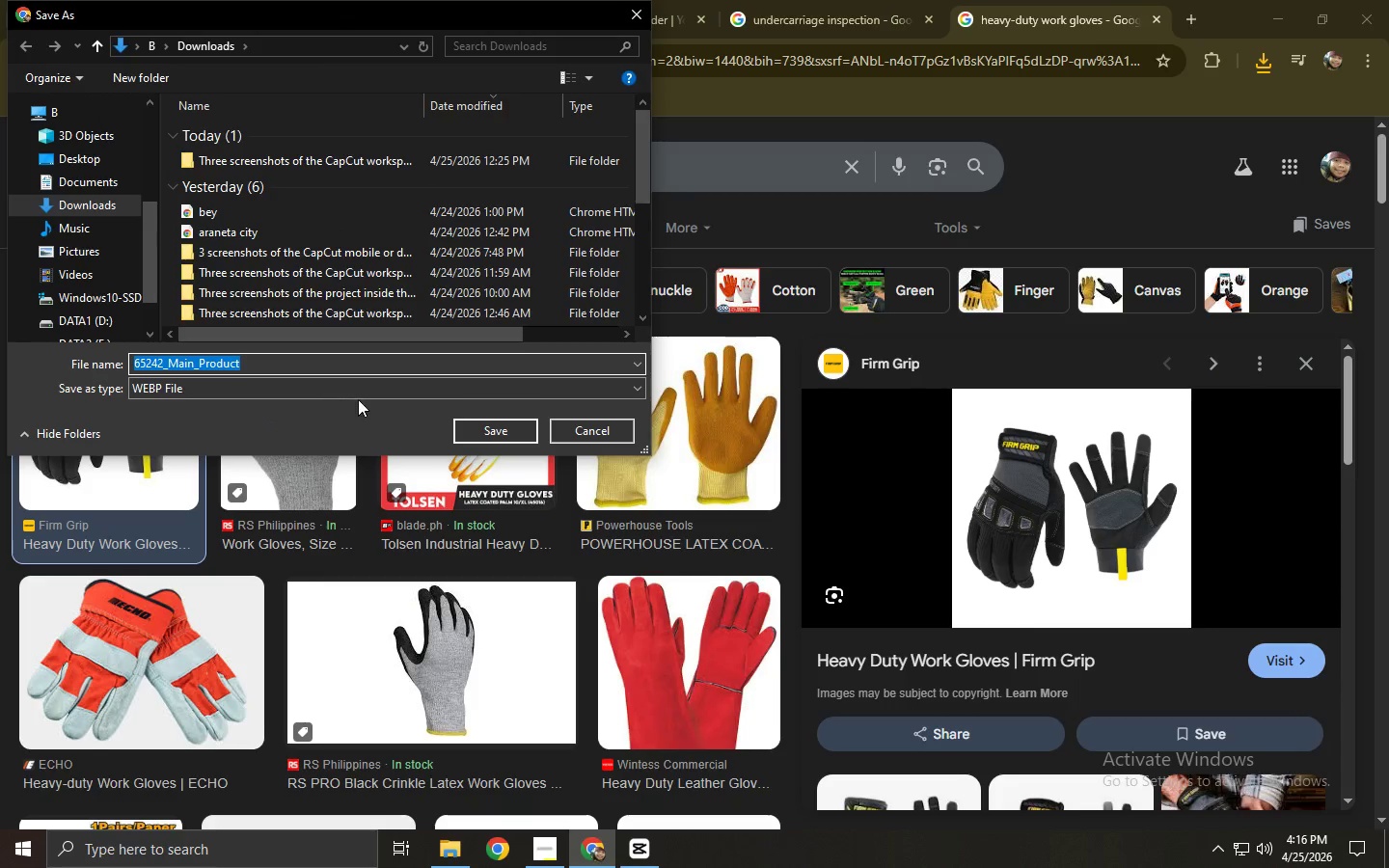 
left_click([616, 439])
 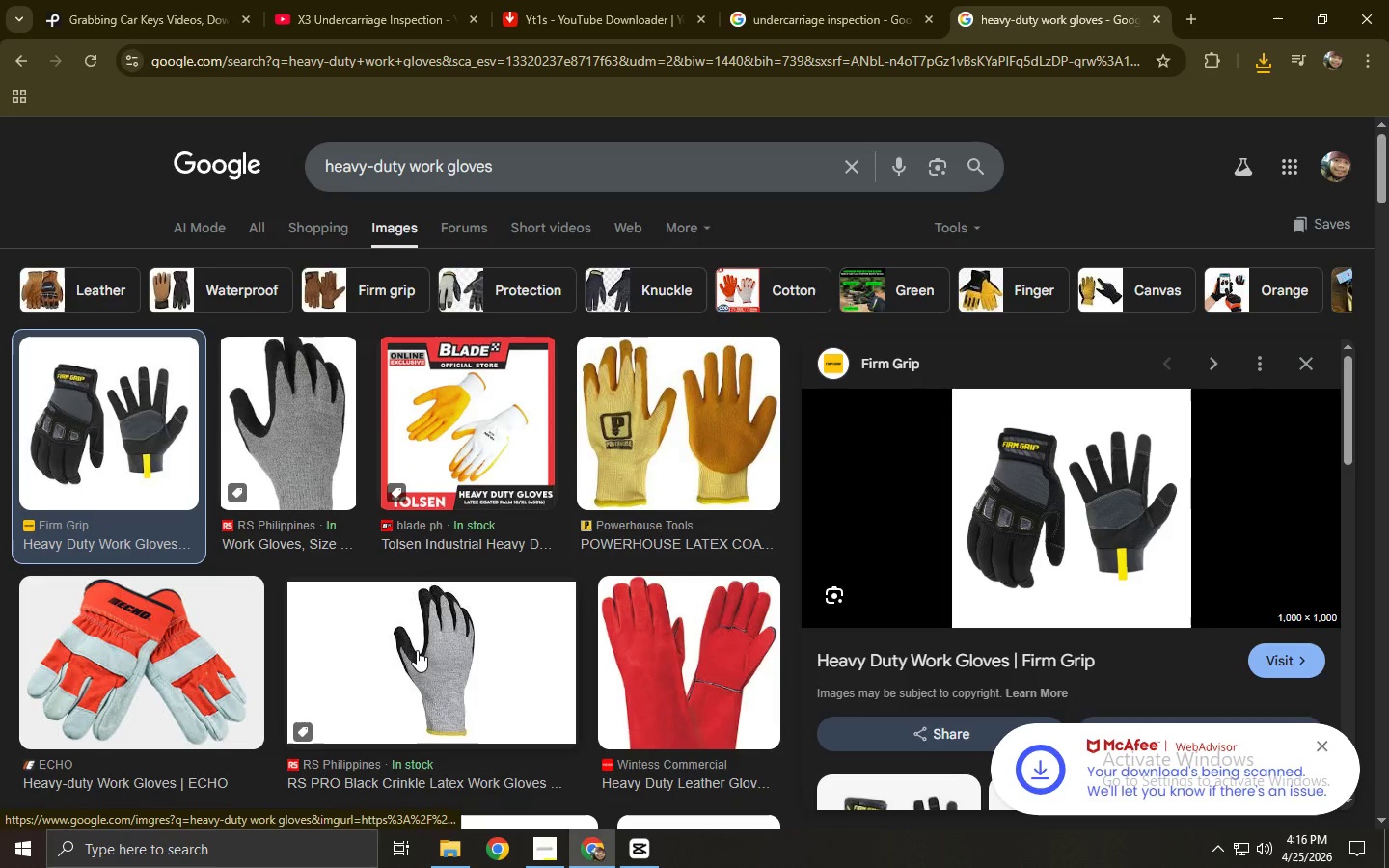 
scroll: coordinate [417, 623], scroll_direction: down, amount: 3.0
 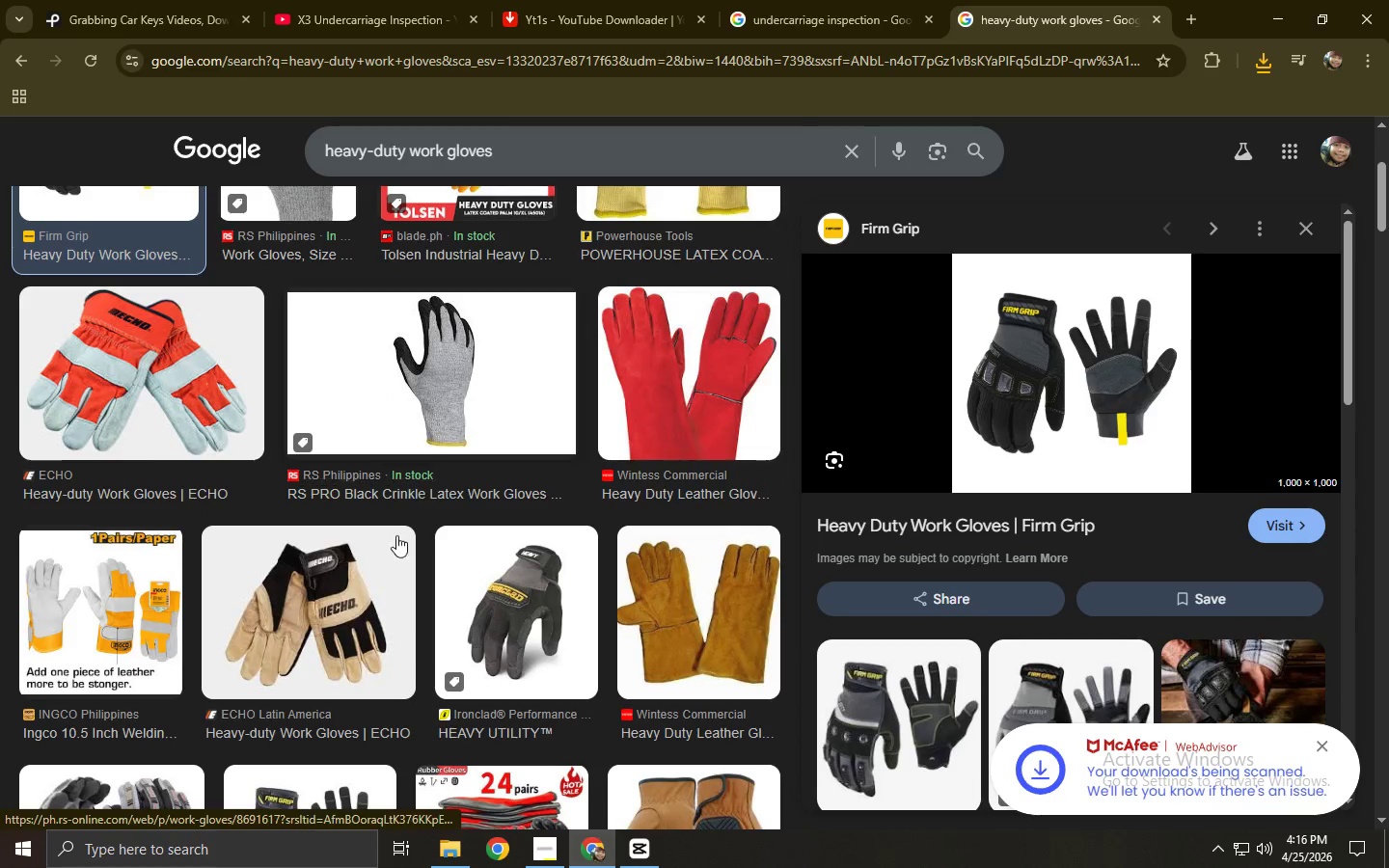 
left_click([360, 580])
 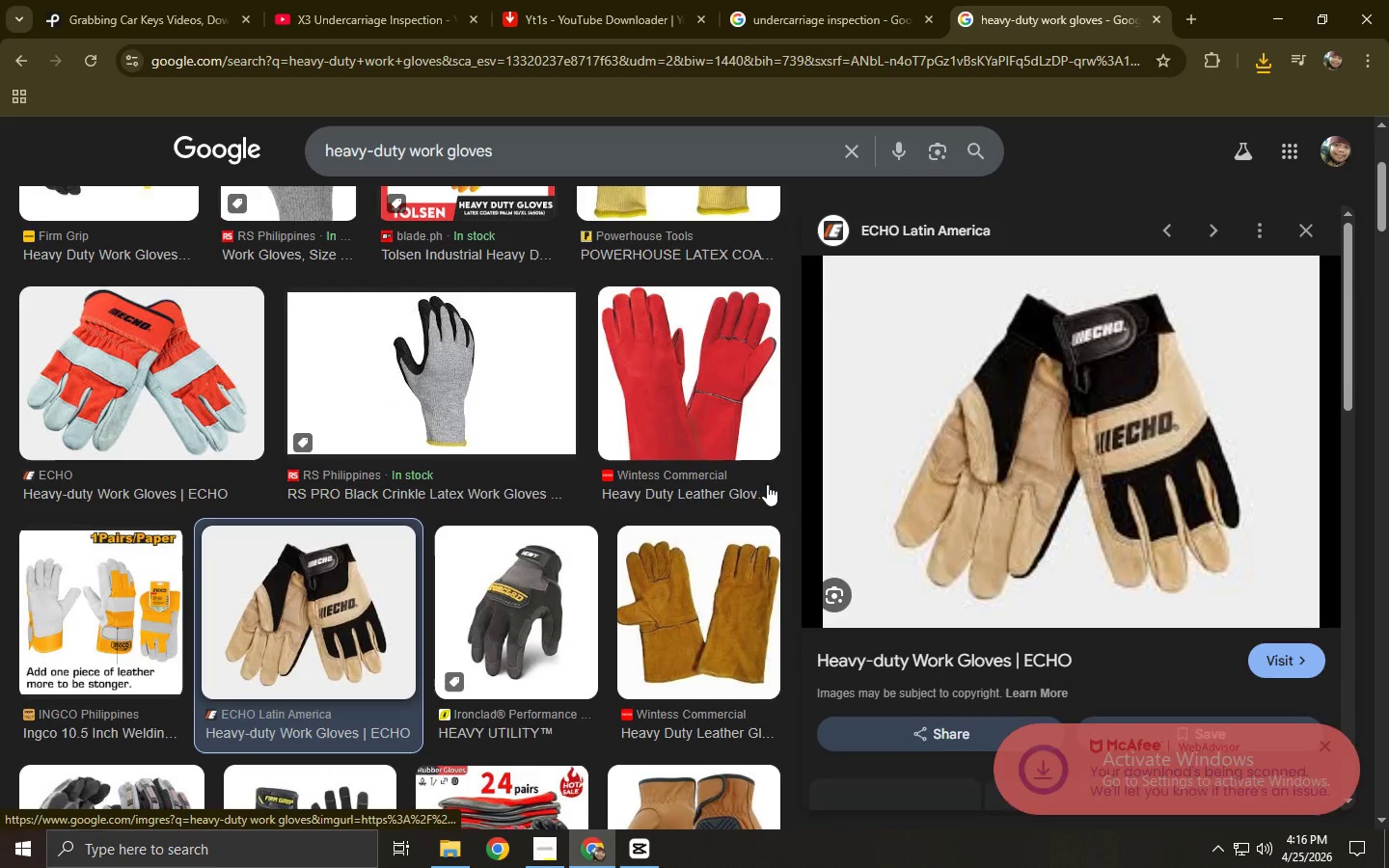 
right_click([1017, 442])
 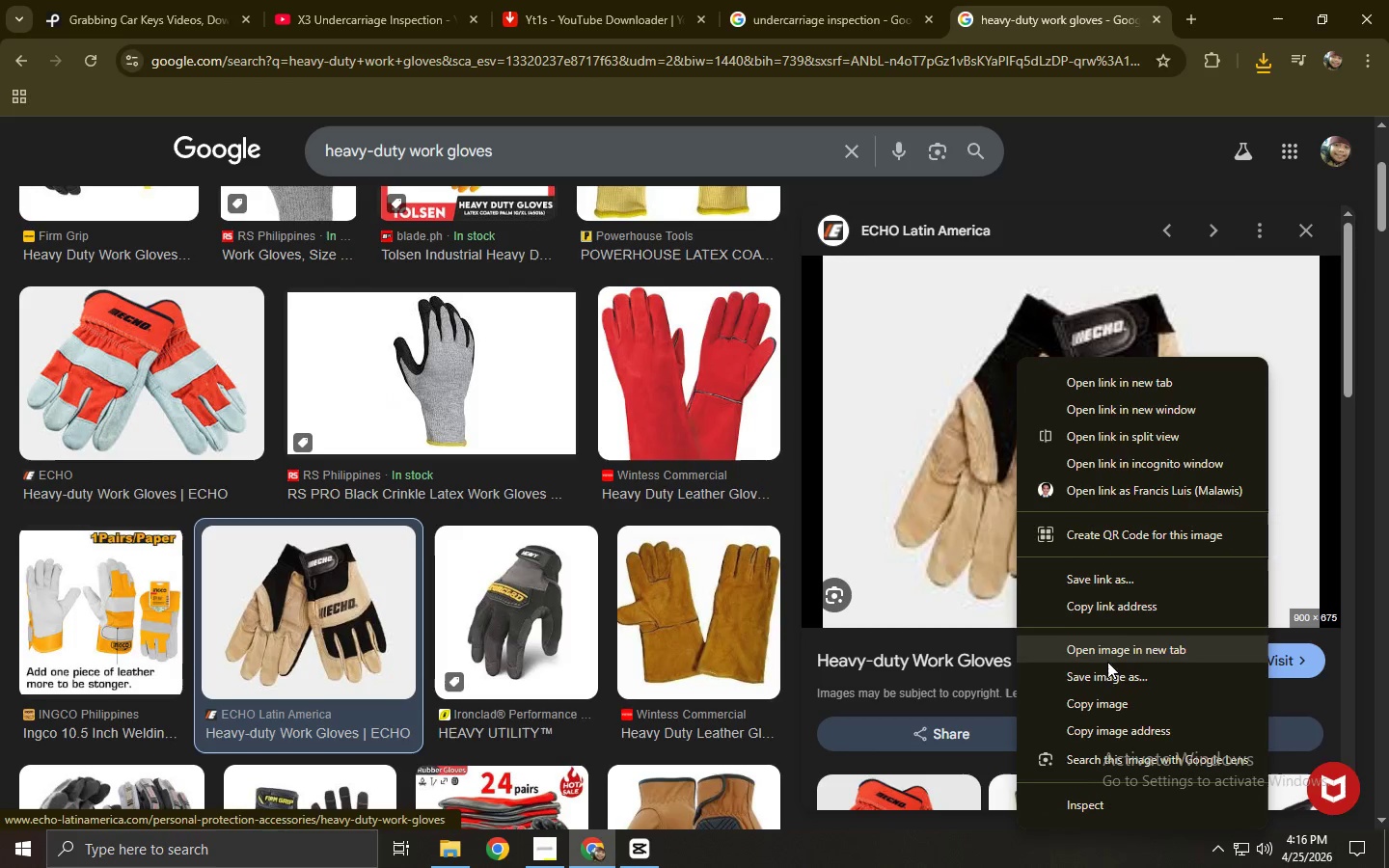 
left_click([1108, 669])
 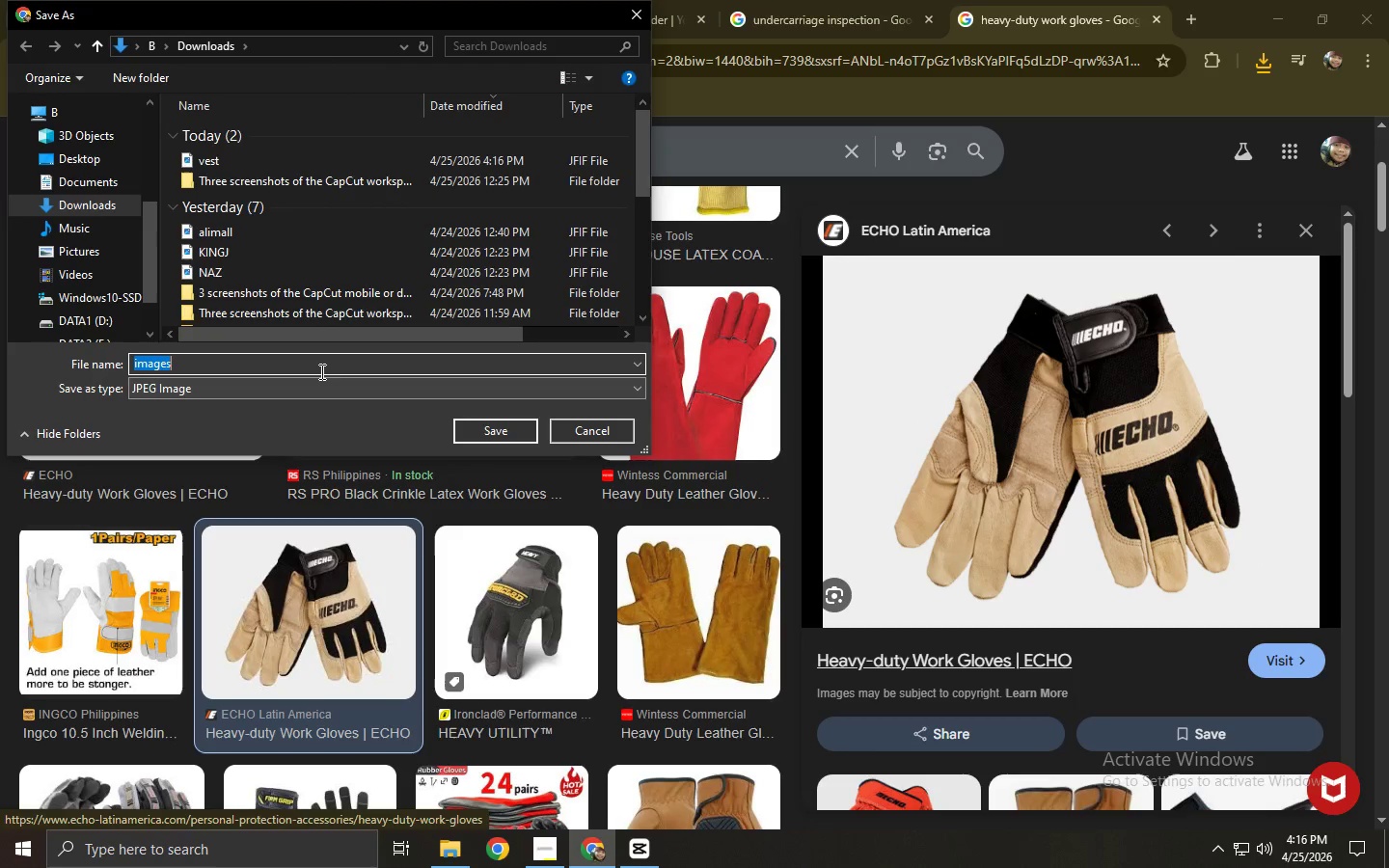 
type(gloves)
 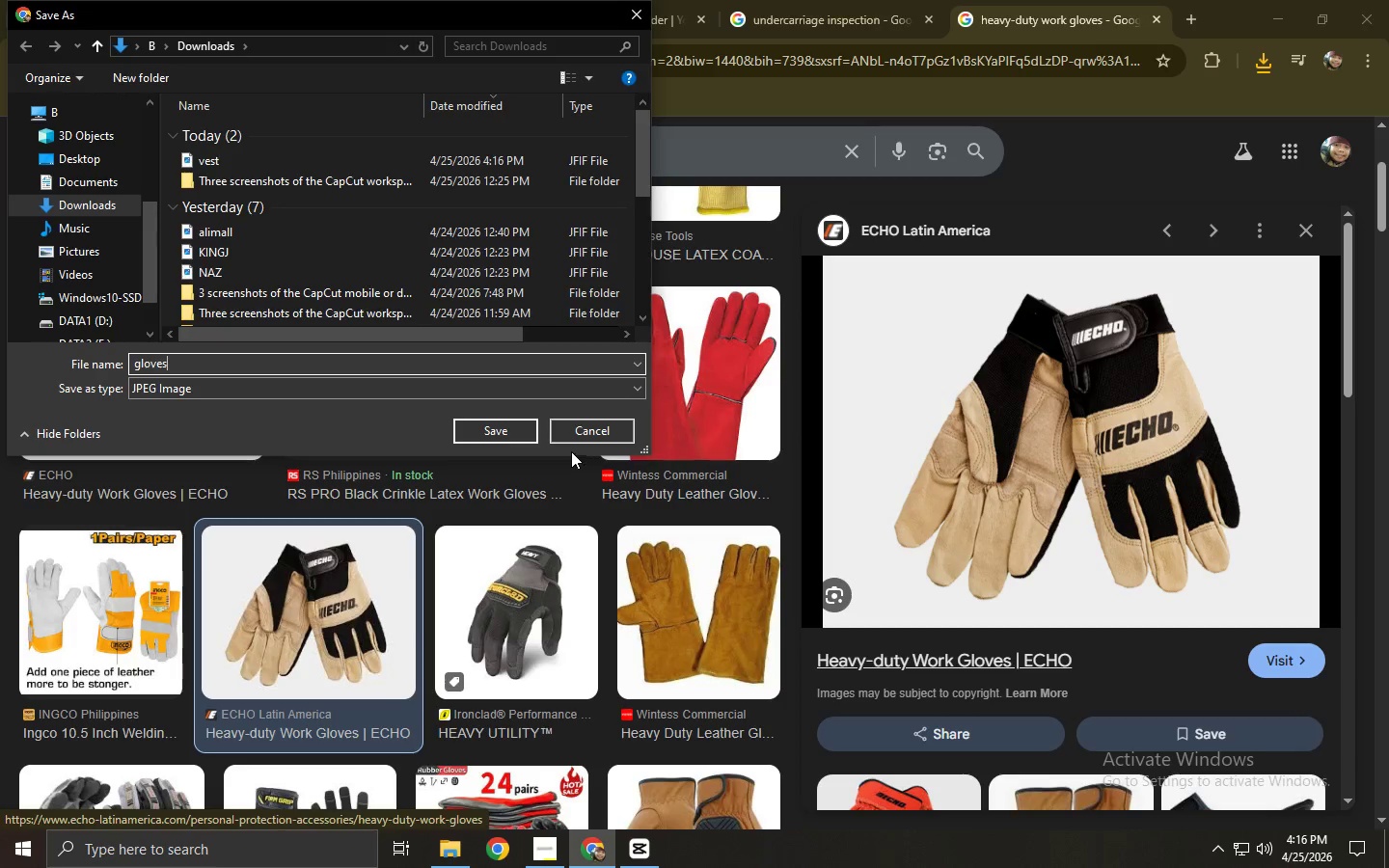 
left_click([531, 437])
 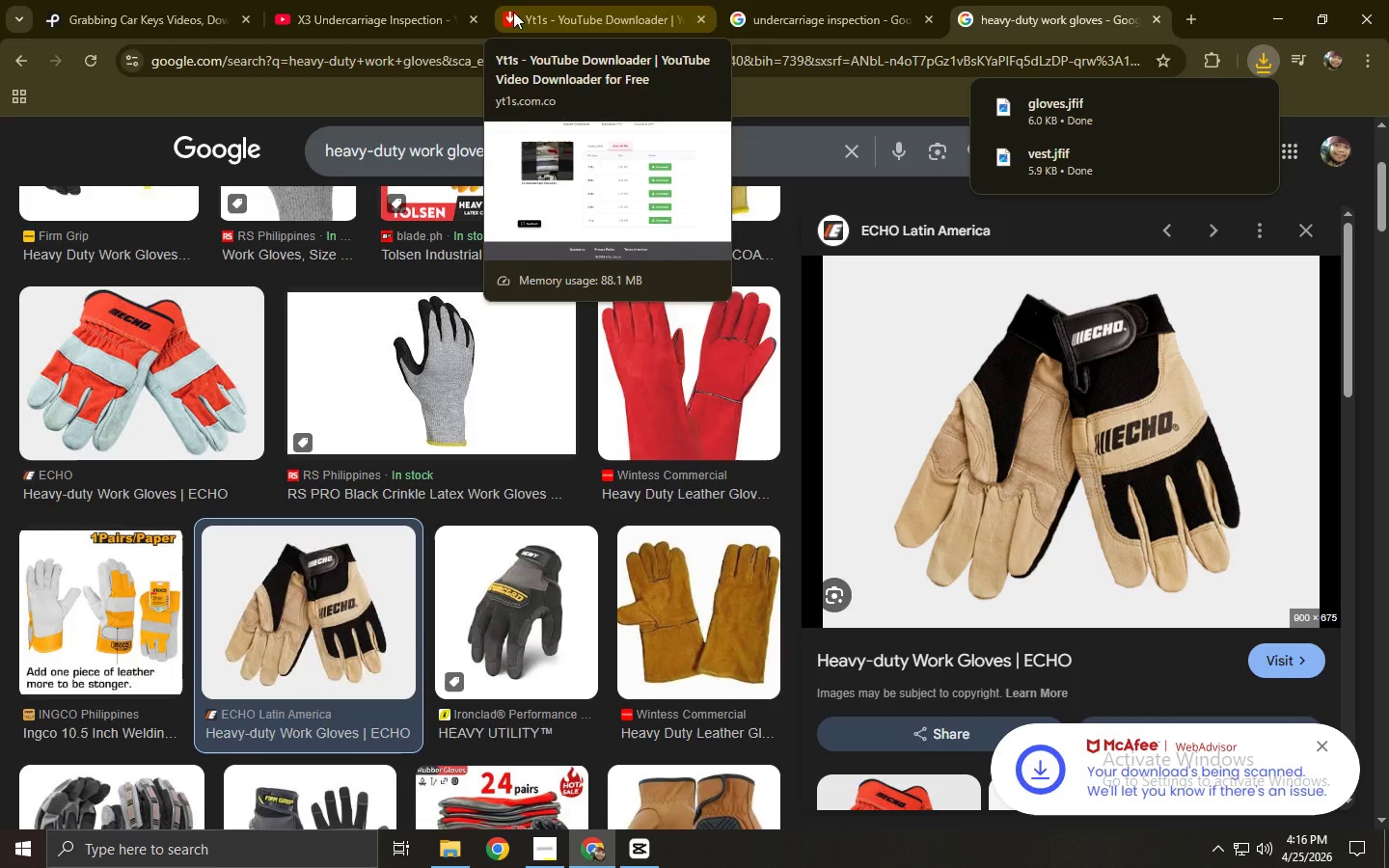 
left_click([550, 840])